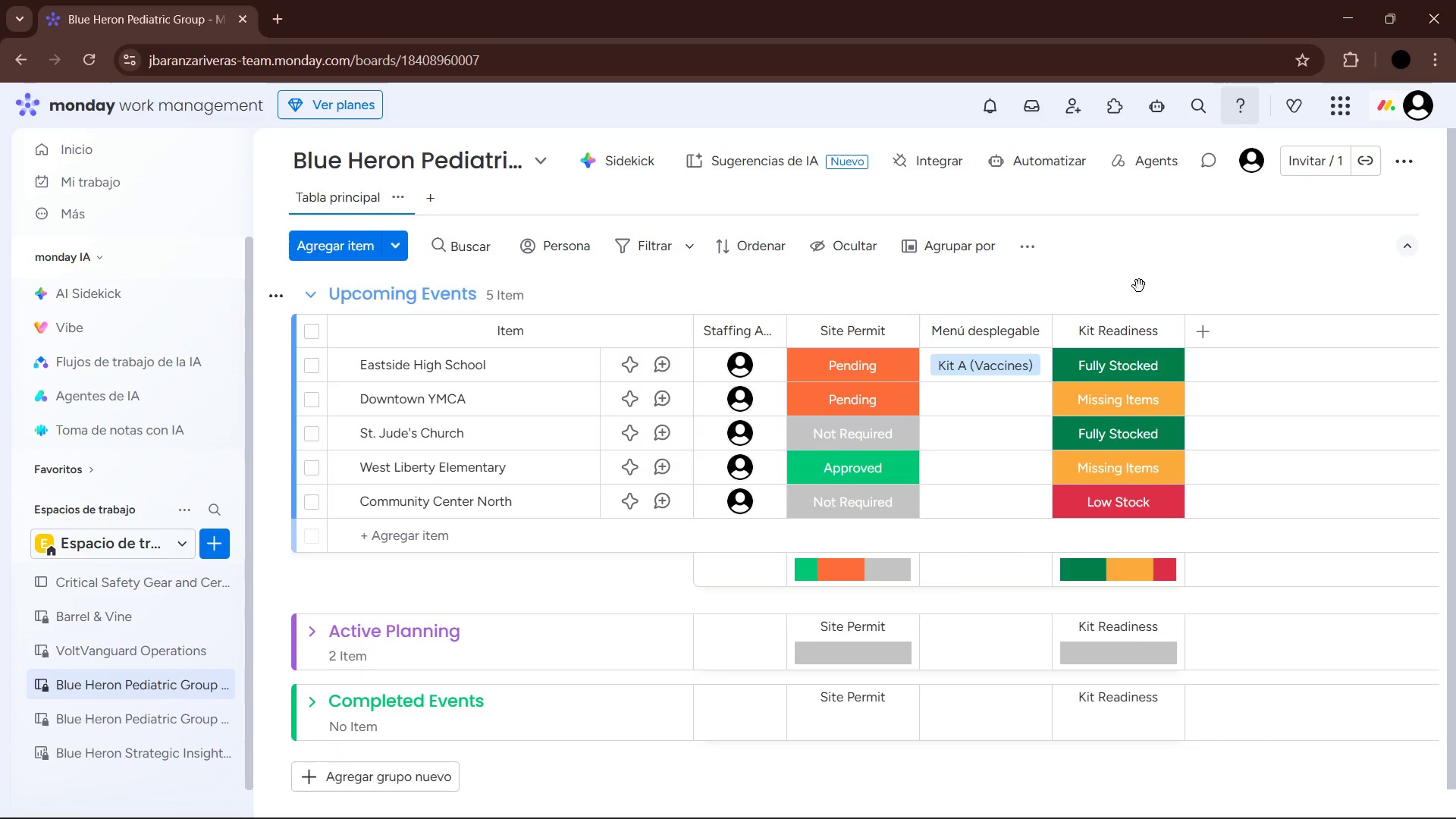 
left_click([917, 791])